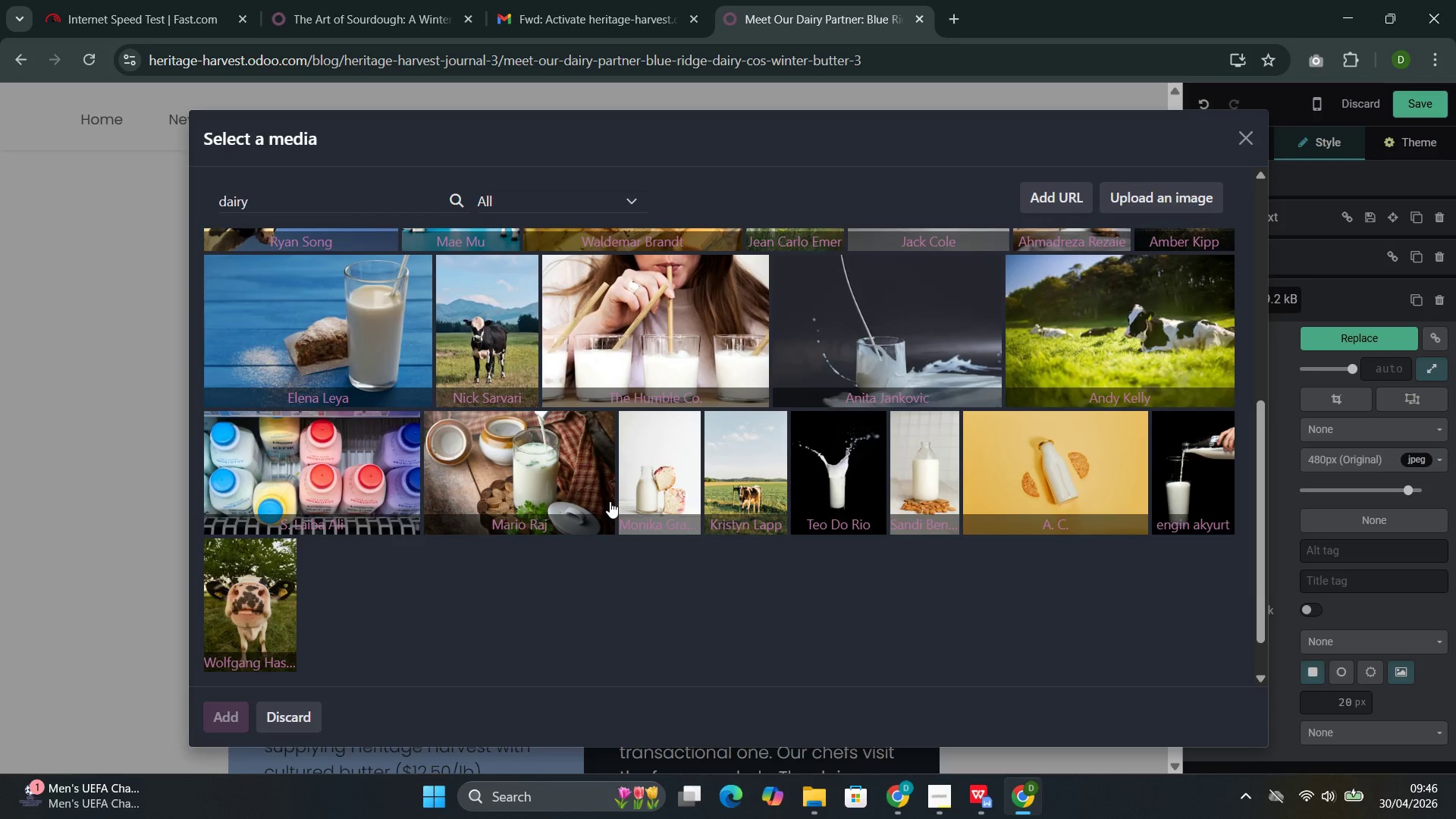 
wait(13.73)
 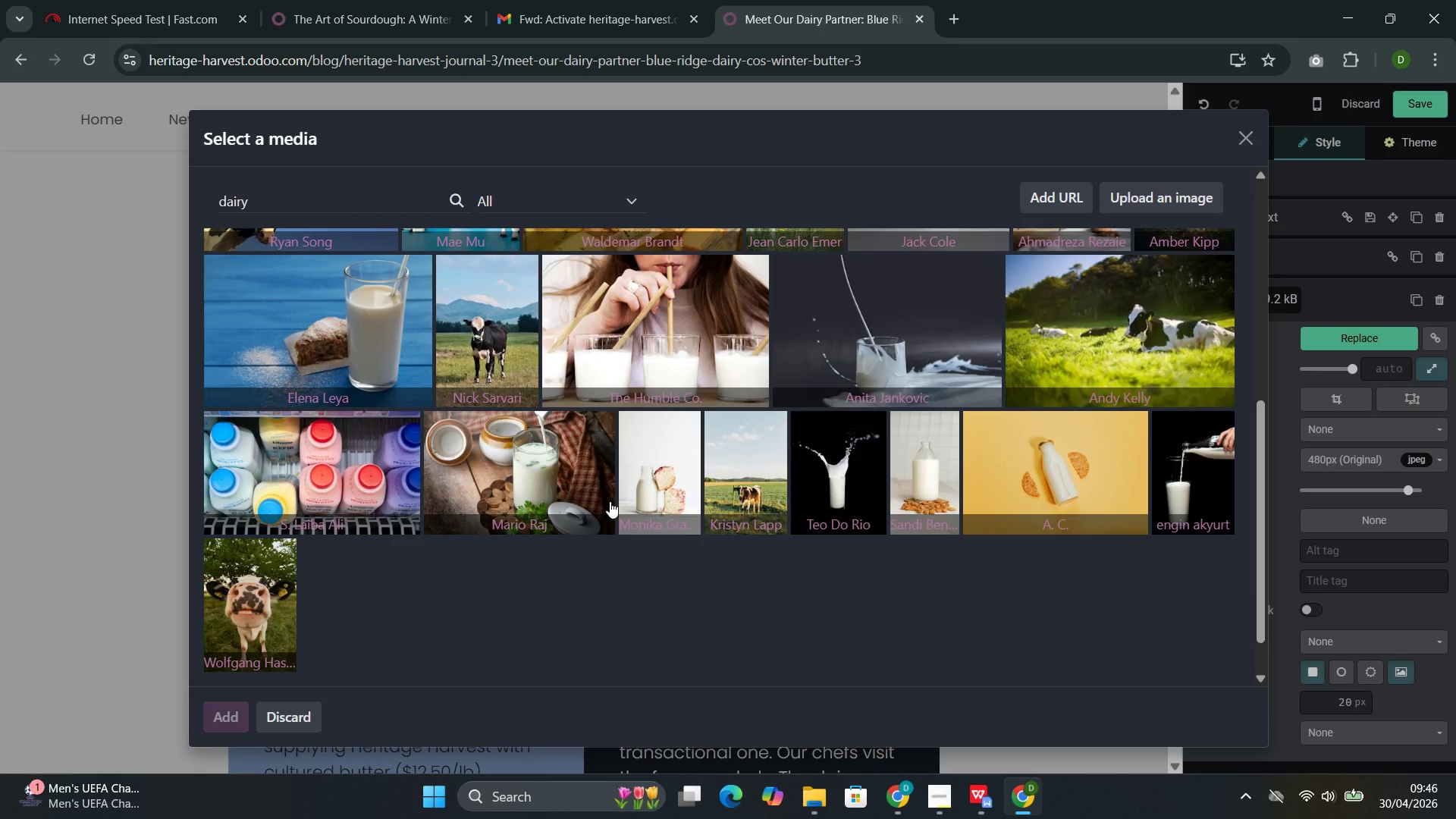 
double_click([790, 552])
 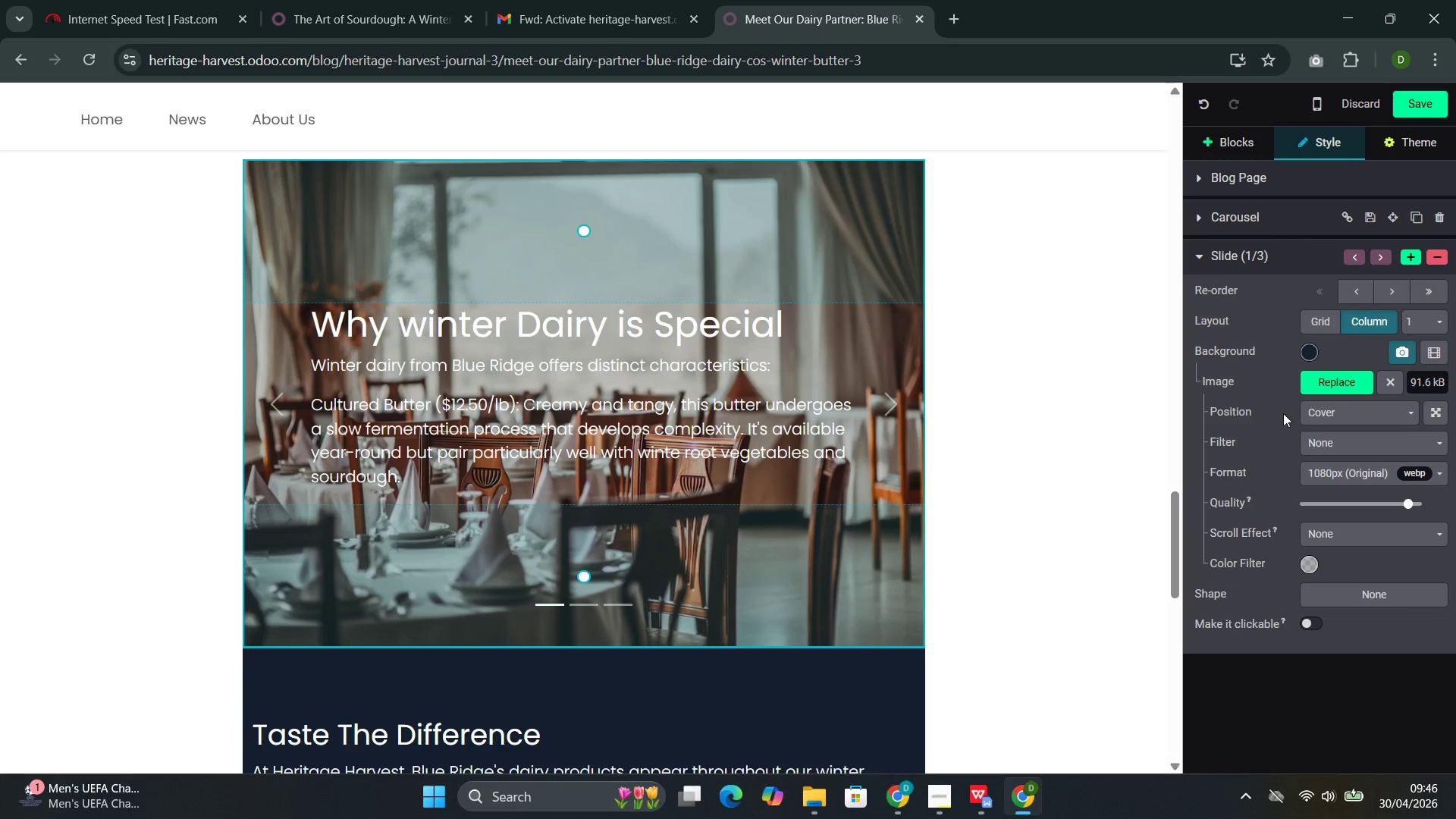 
left_click([1323, 390])
 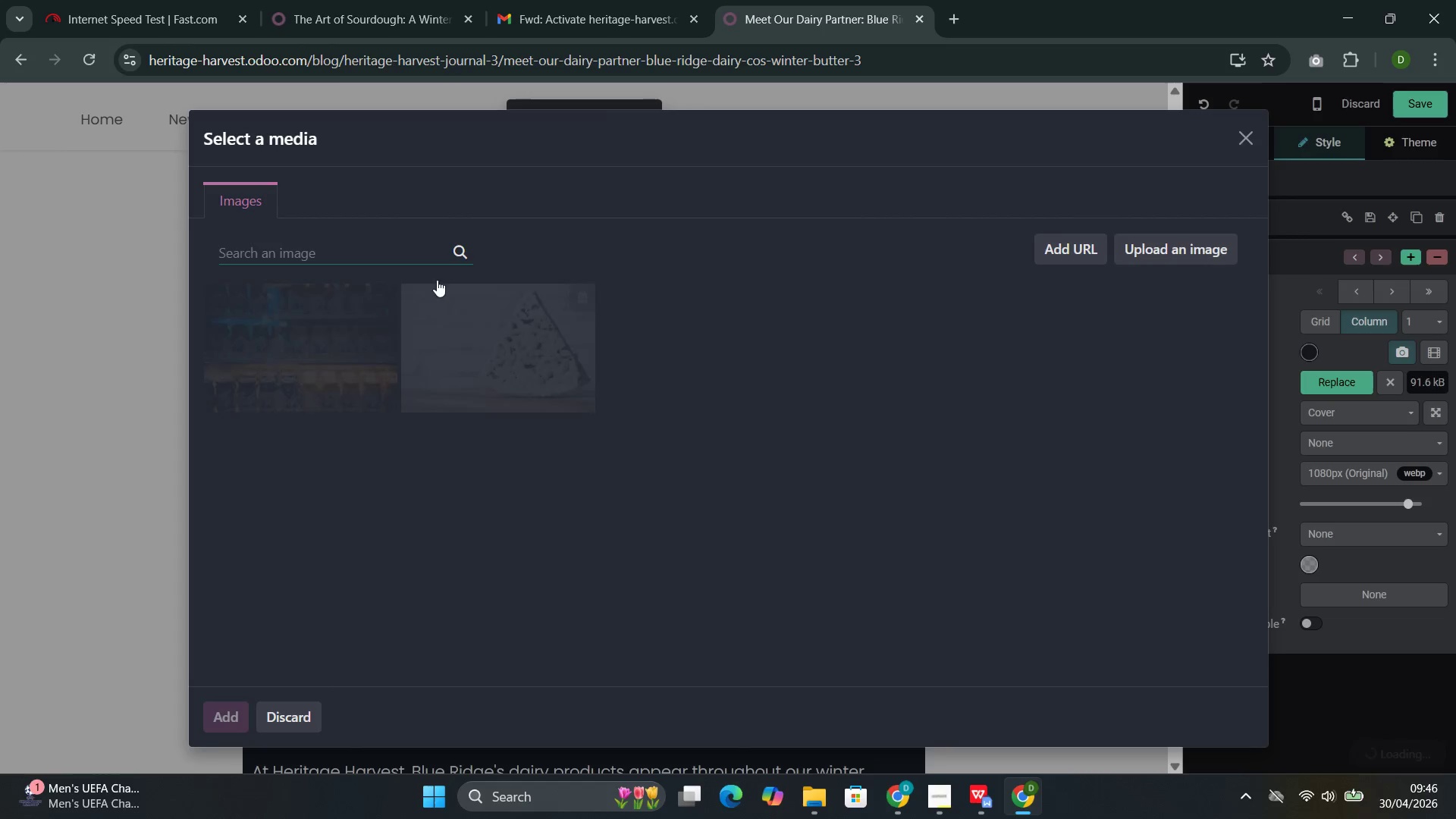 
left_click([424, 242])
 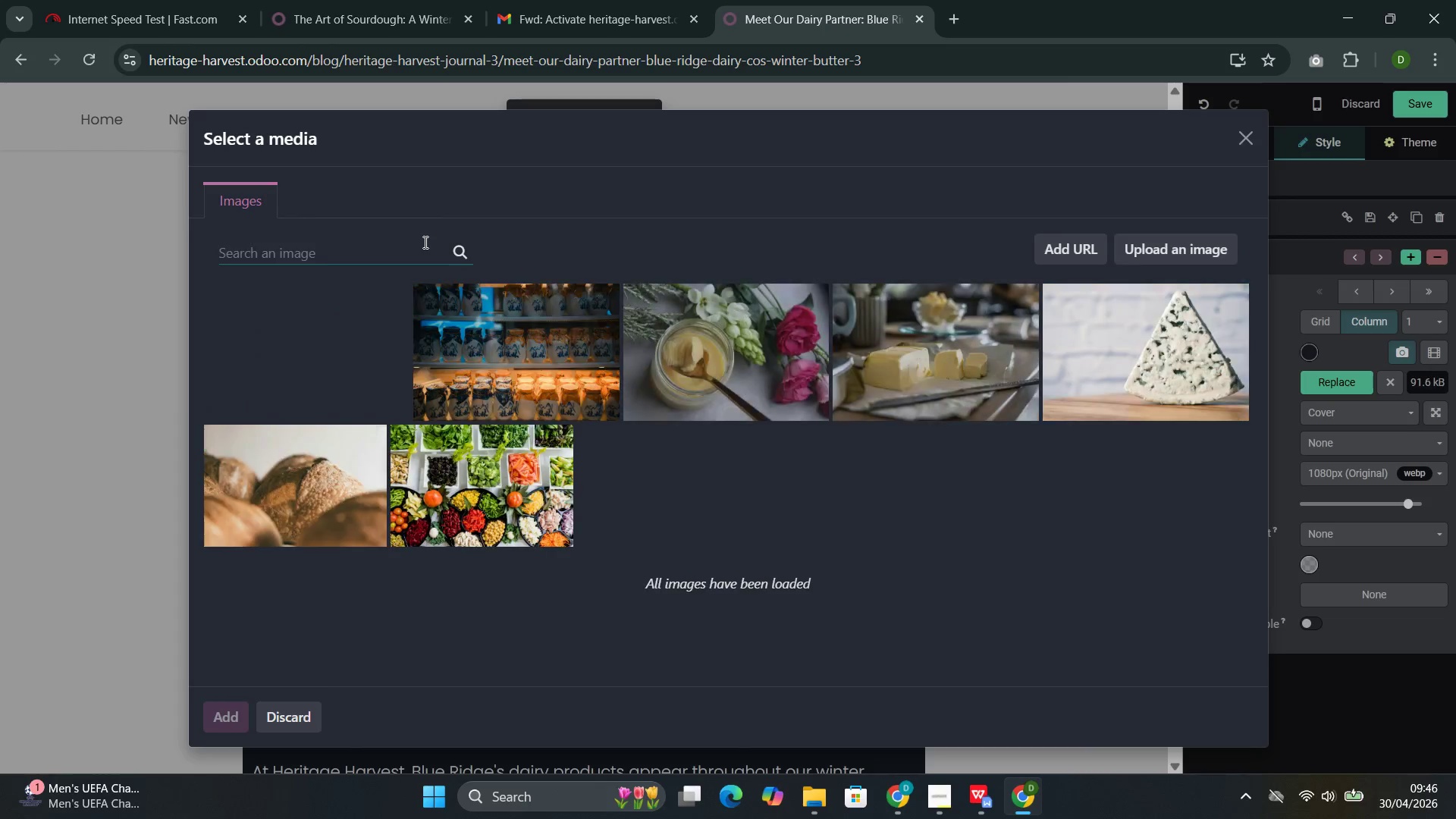 
type(Butter )
 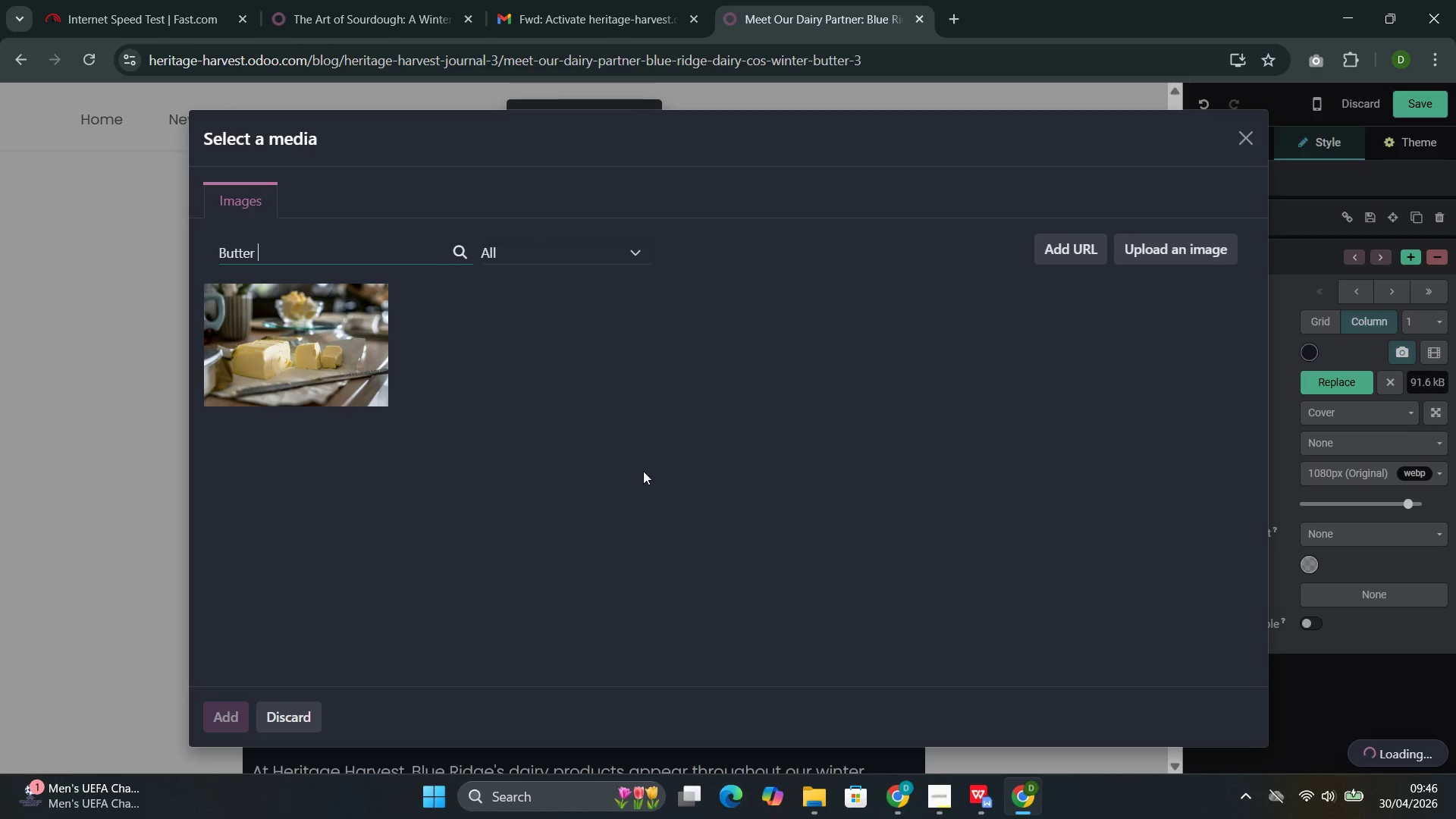 
wait(7.41)
 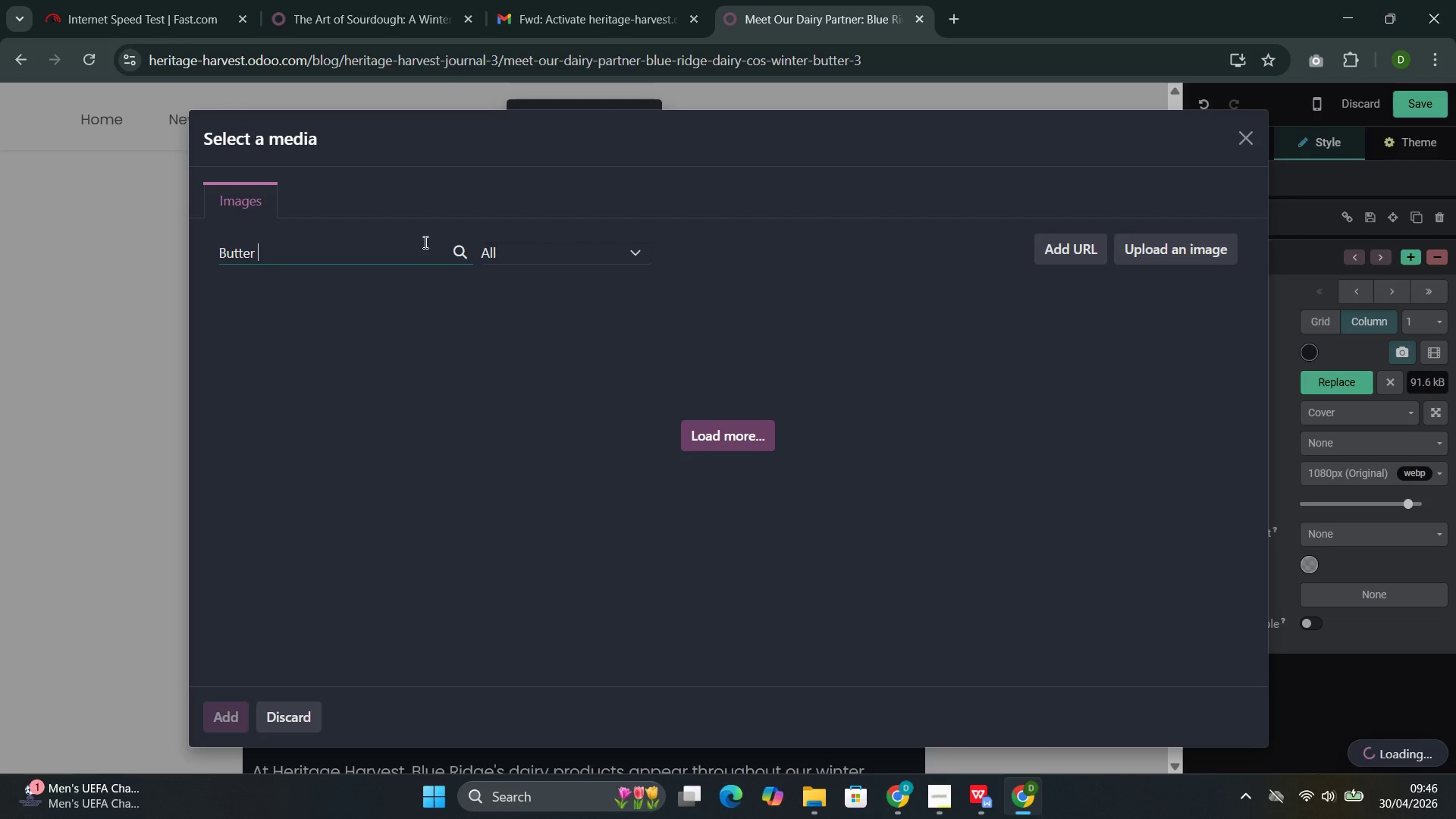 
left_click([886, 701])